 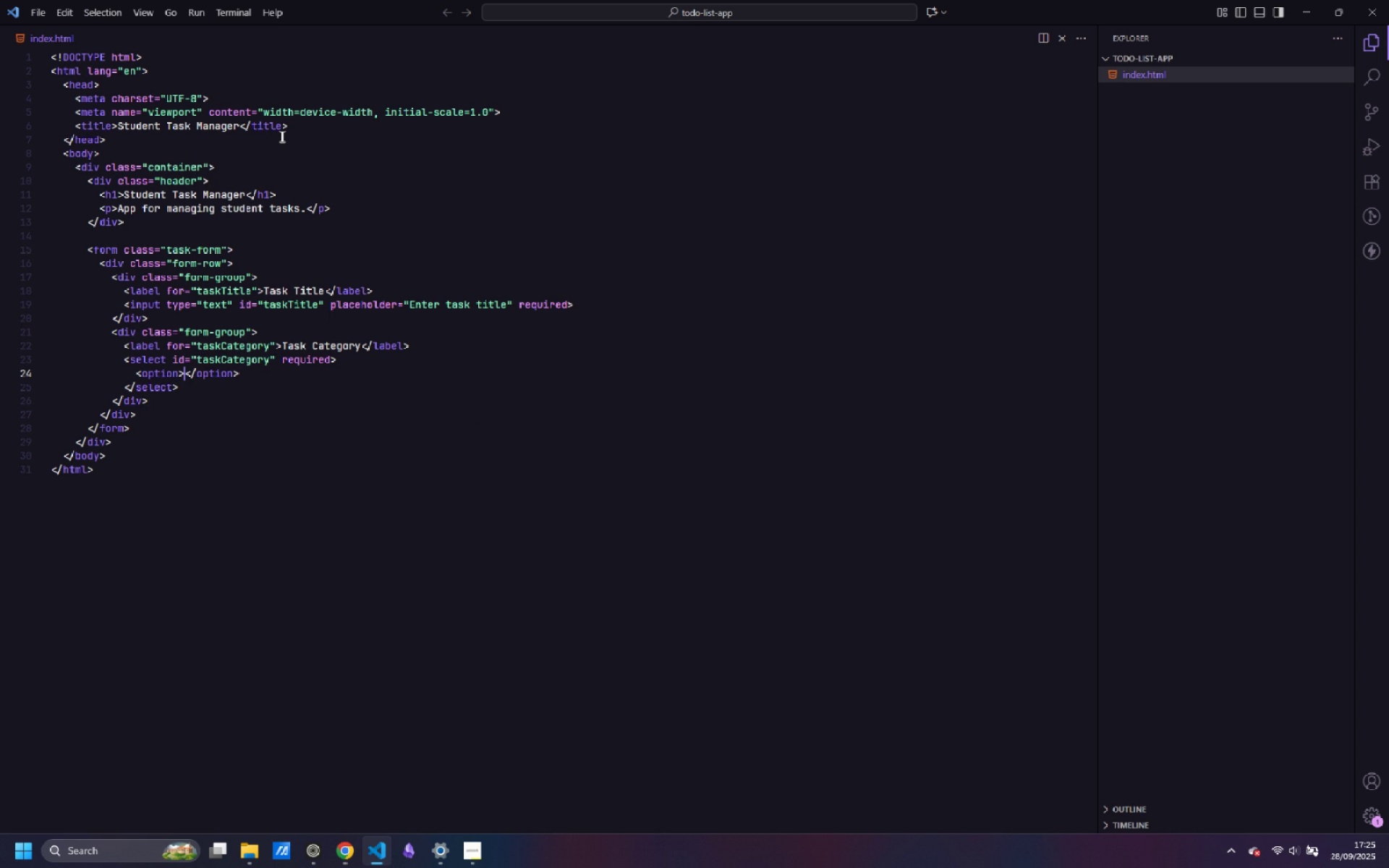 
key(ArrowLeft)
 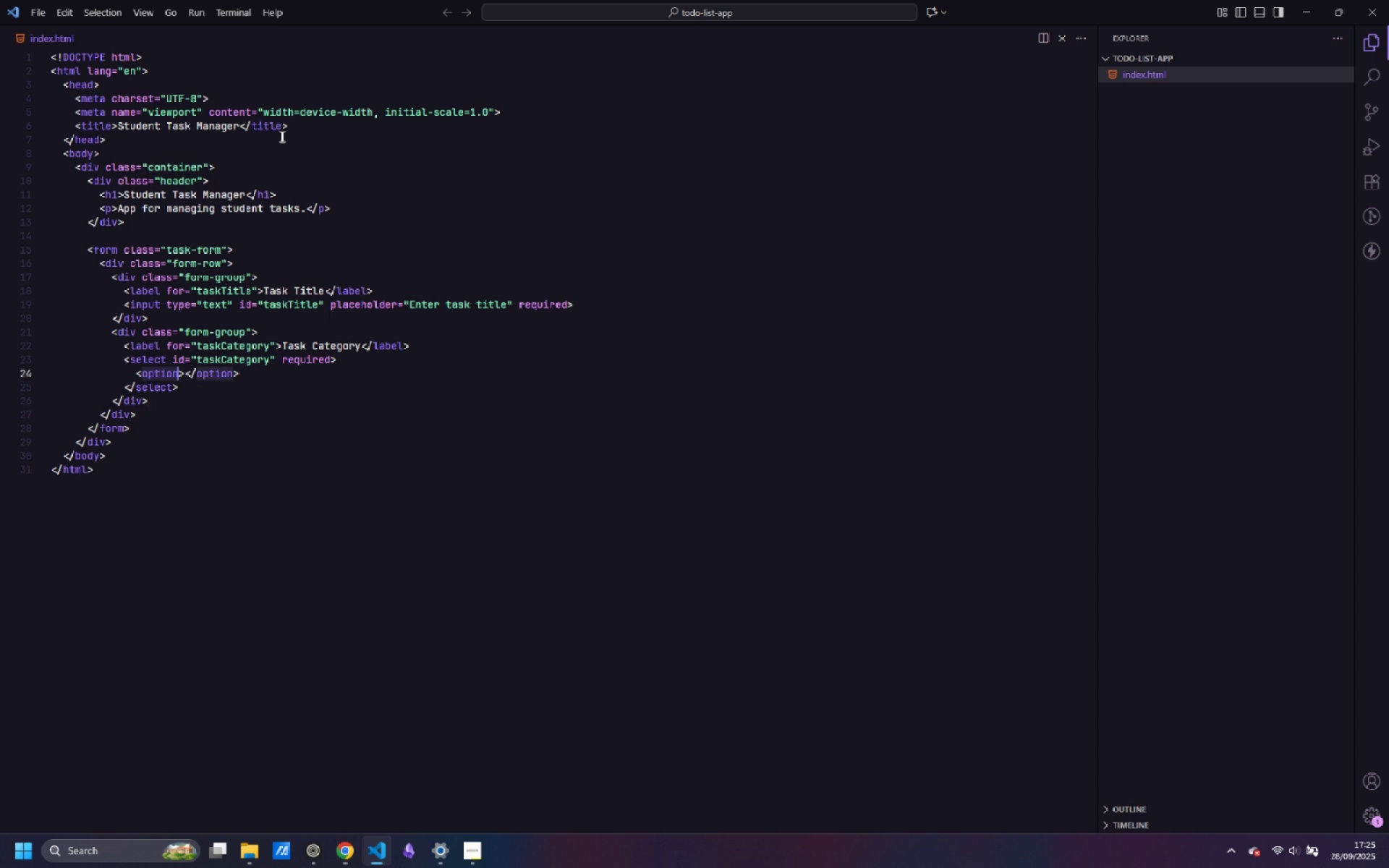 
type( value=assignment)
 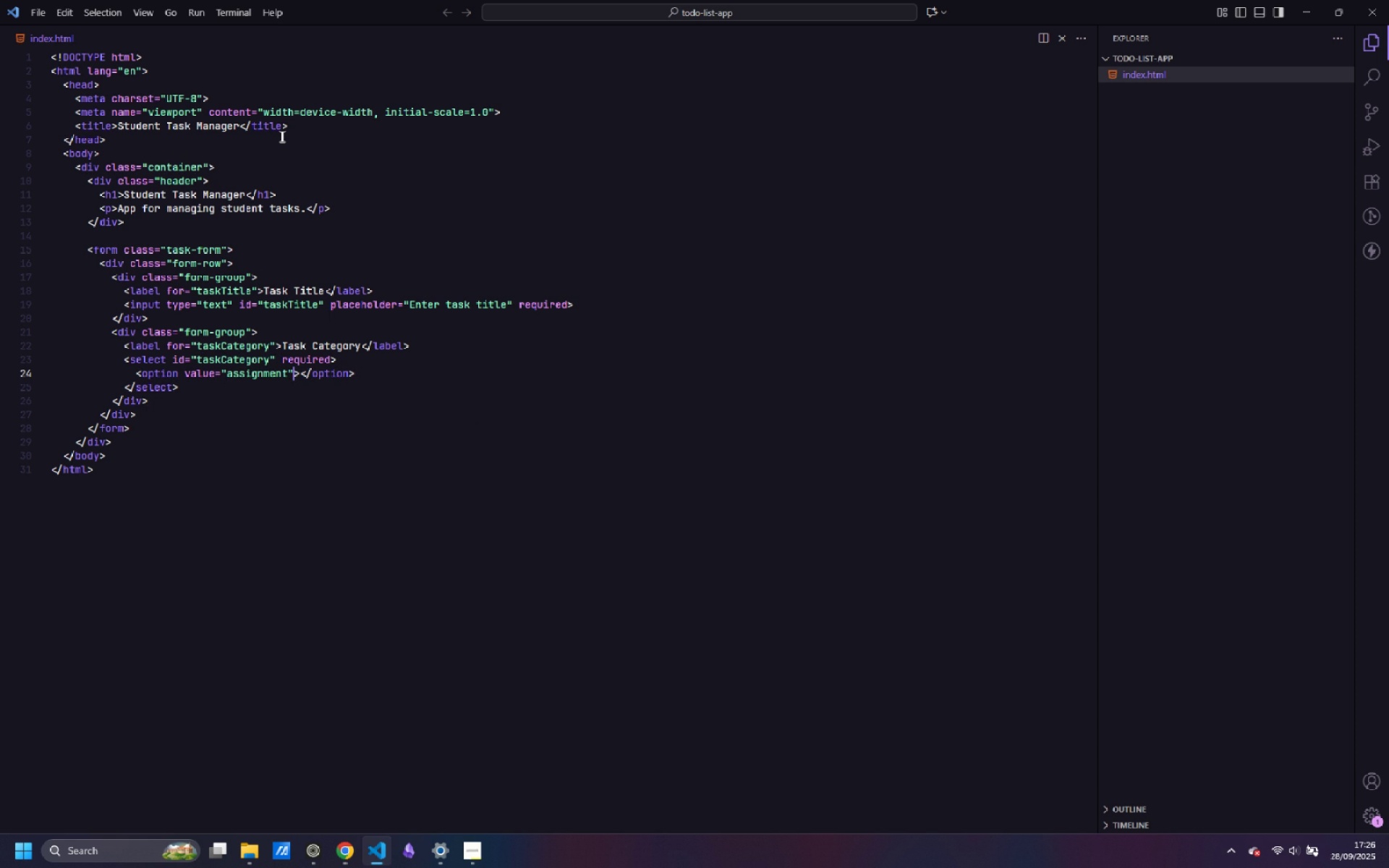 
key(ArrowRight)
 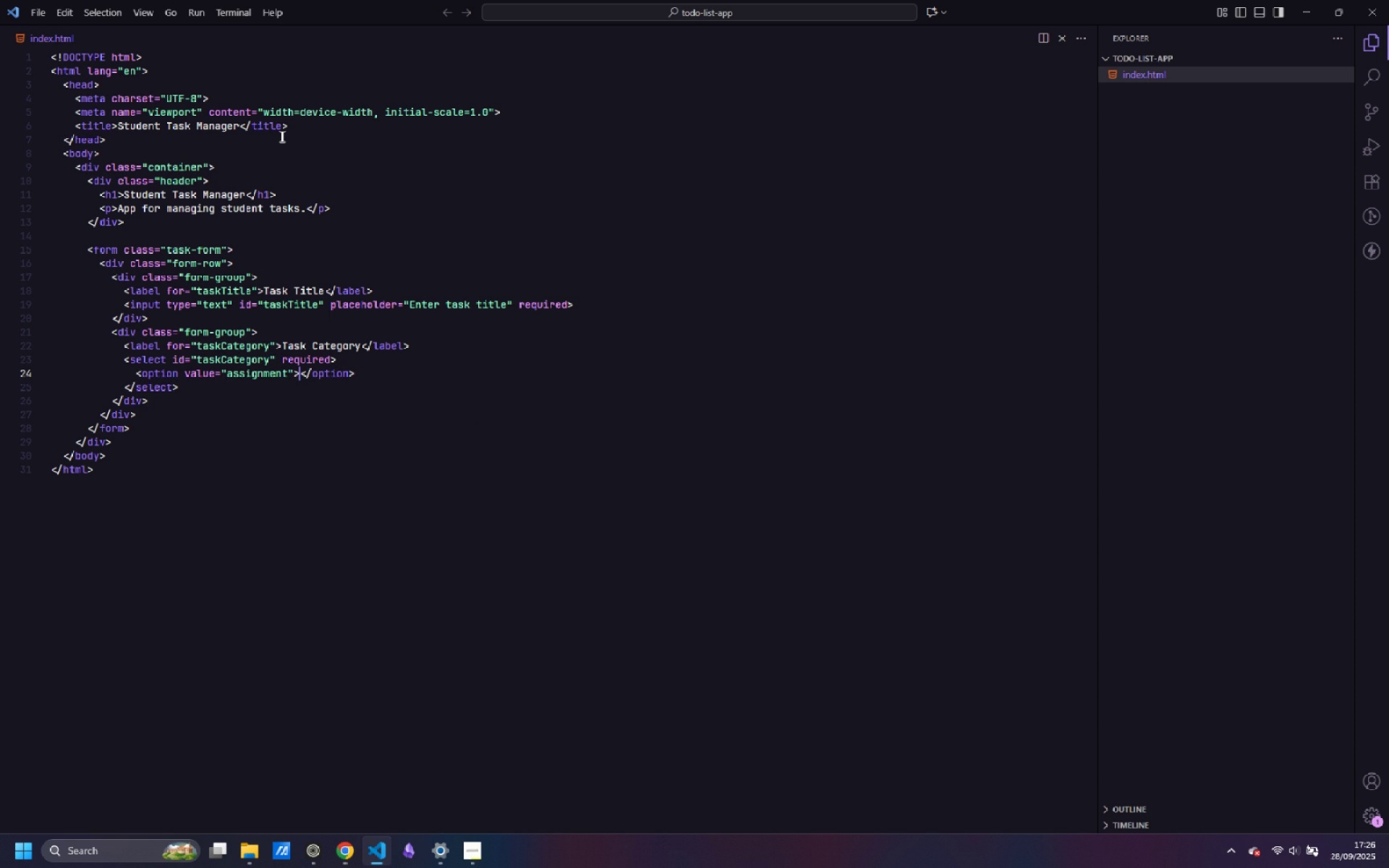 
key(ArrowRight)